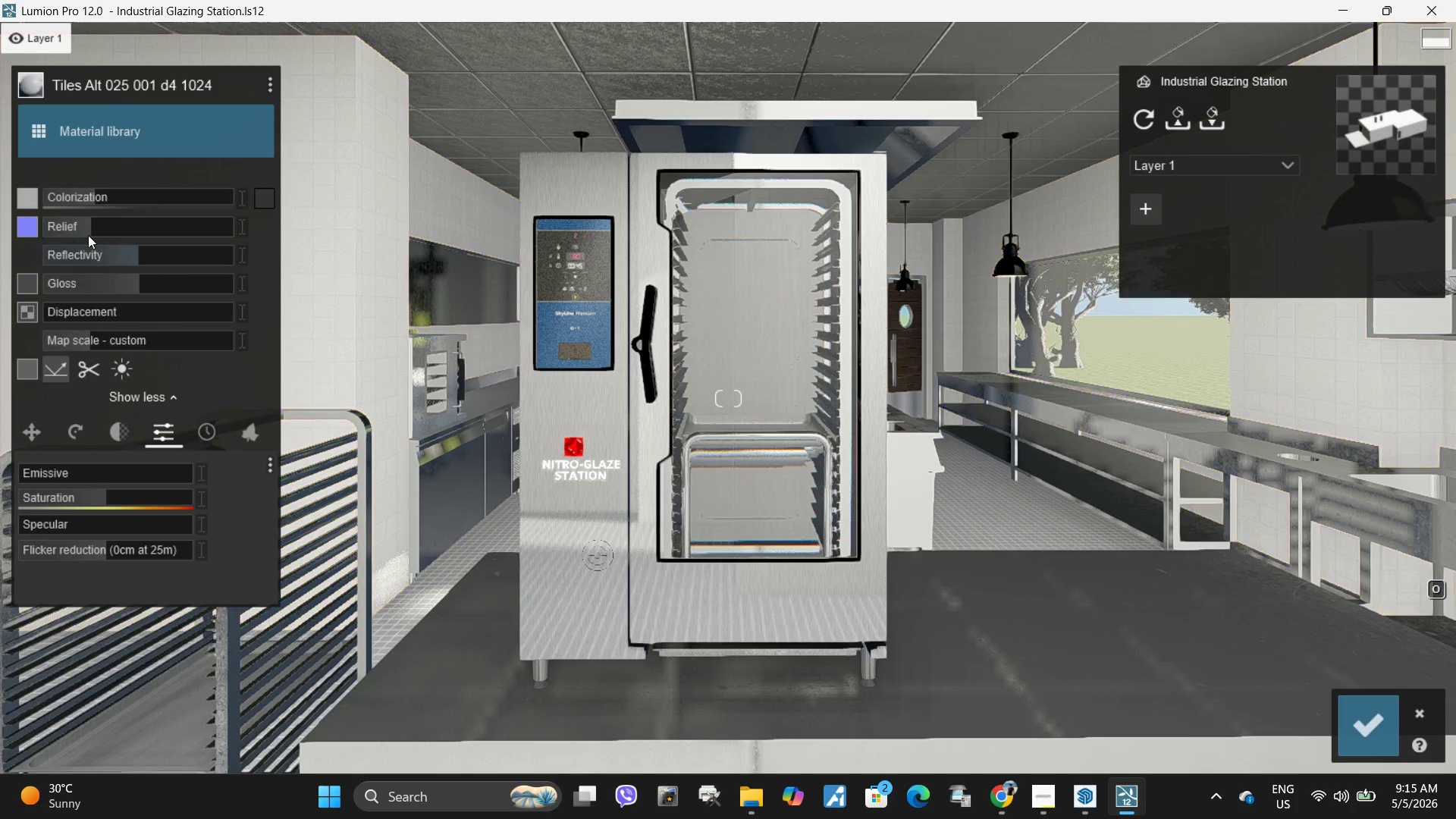 
left_click_drag(start_coordinate=[88, 233], to_coordinate=[0, 233])
 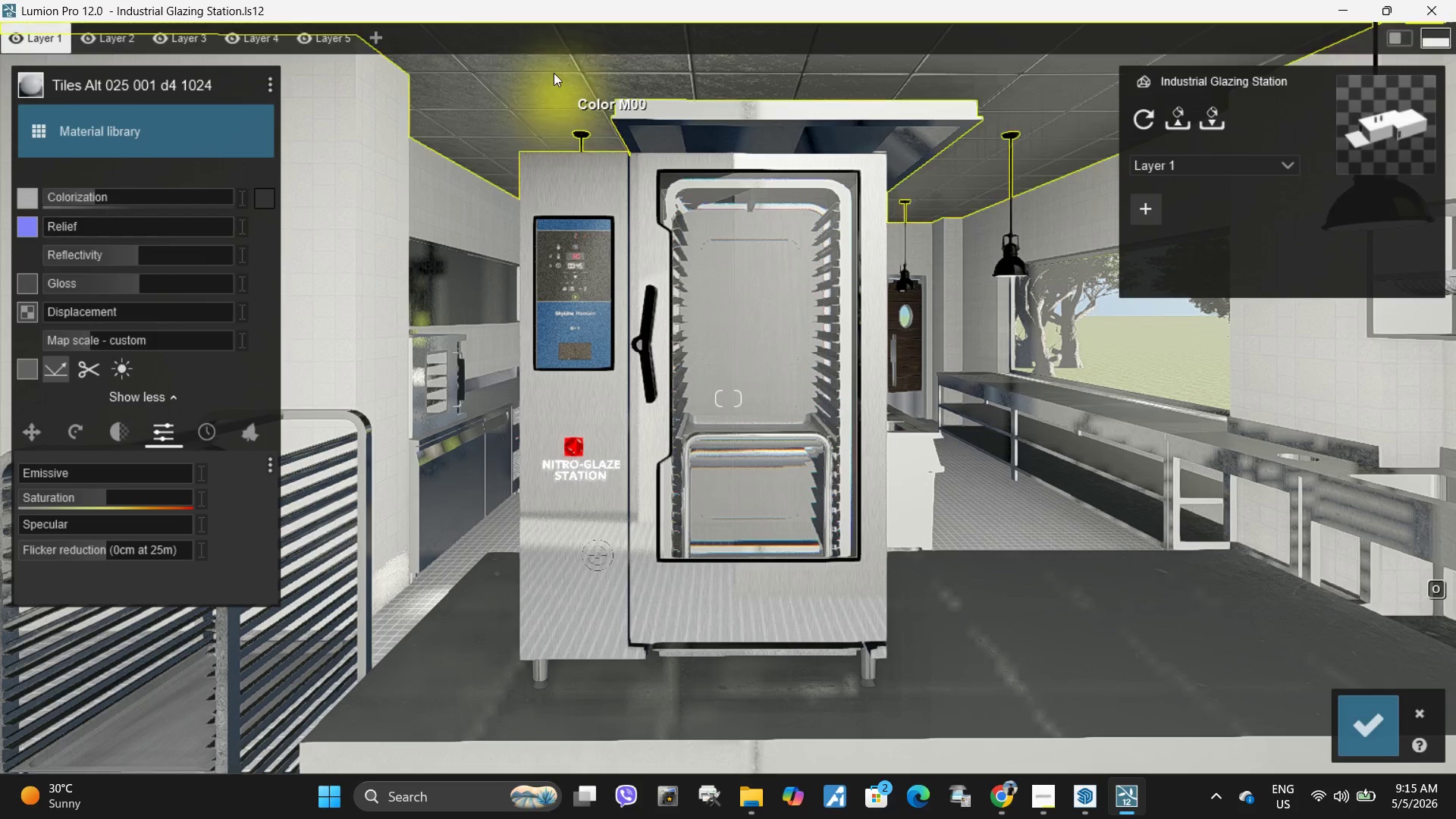 
left_click([551, 70])
 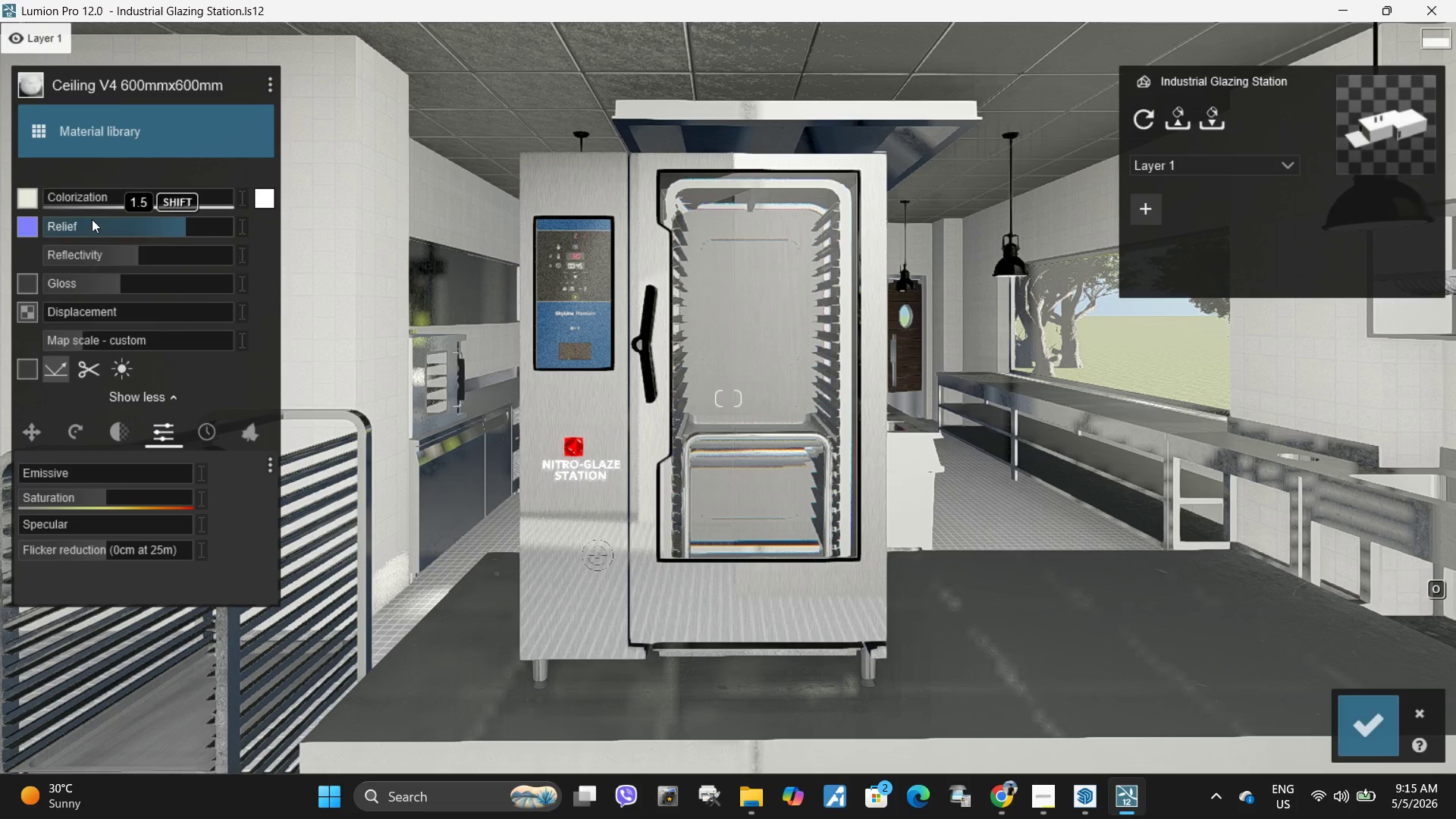 
left_click_drag(start_coordinate=[152, 228], to_coordinate=[136, 216])
 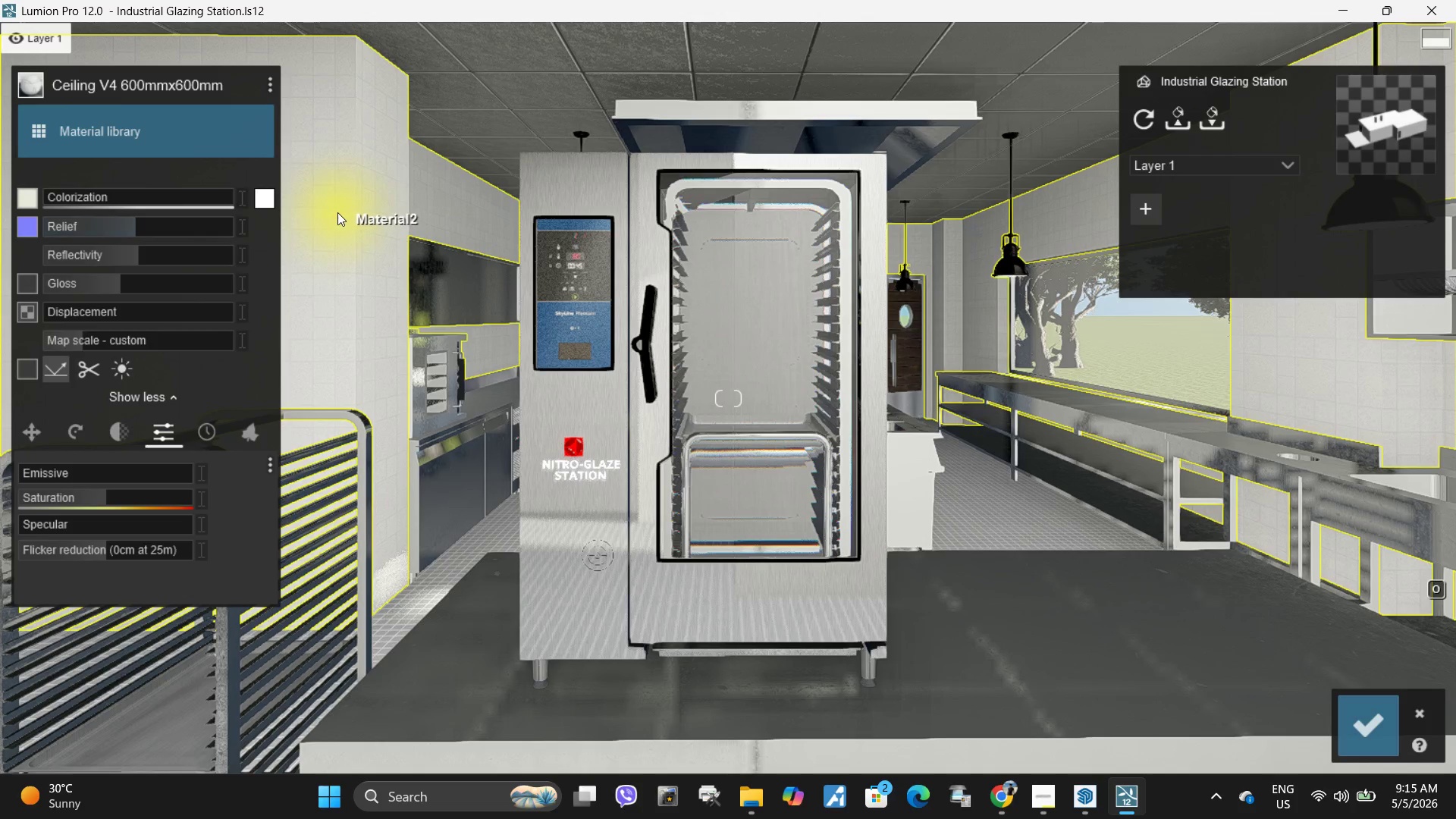 
left_click([389, 224])
 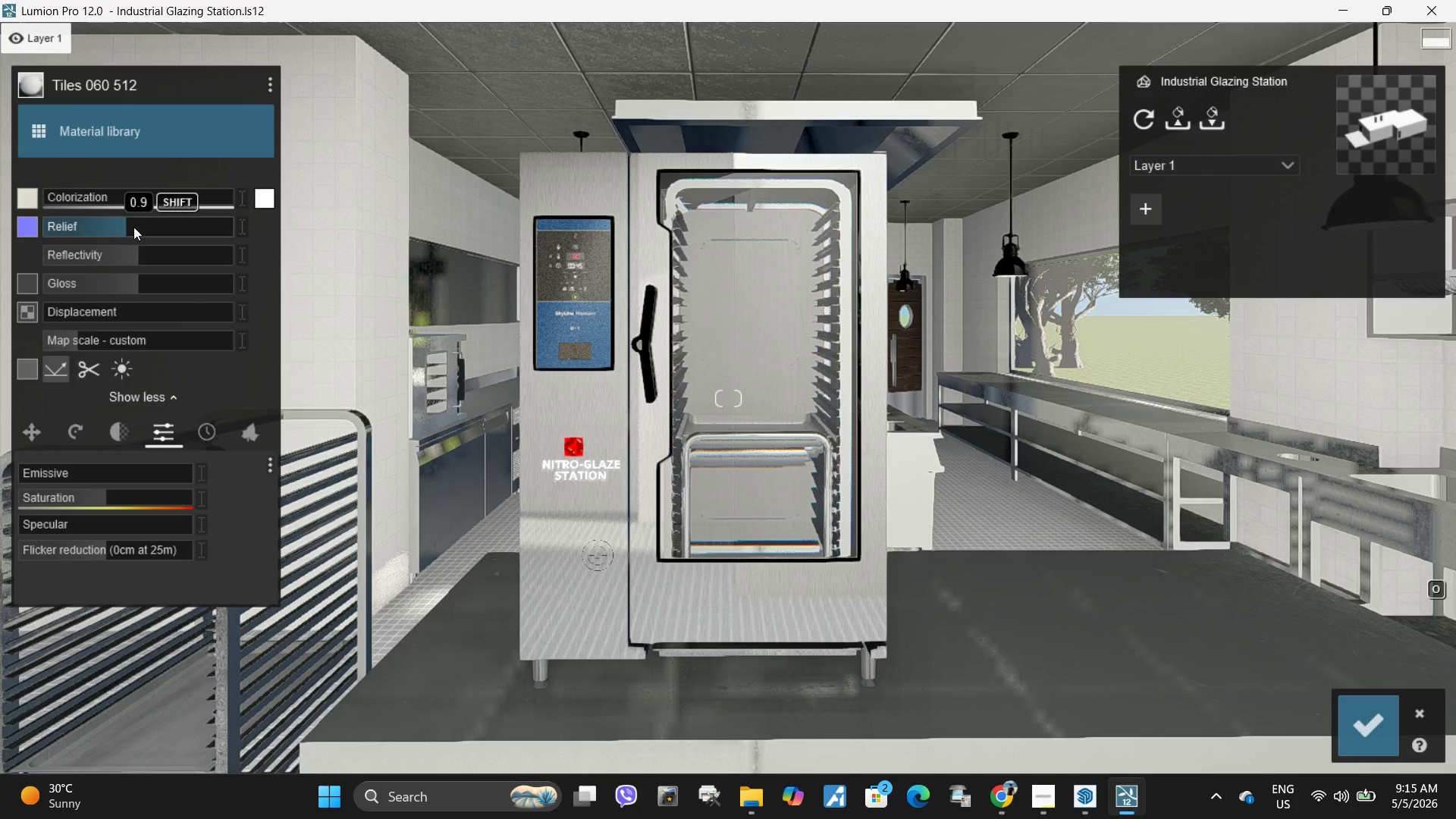 
left_click_drag(start_coordinate=[119, 226], to_coordinate=[104, 228])
 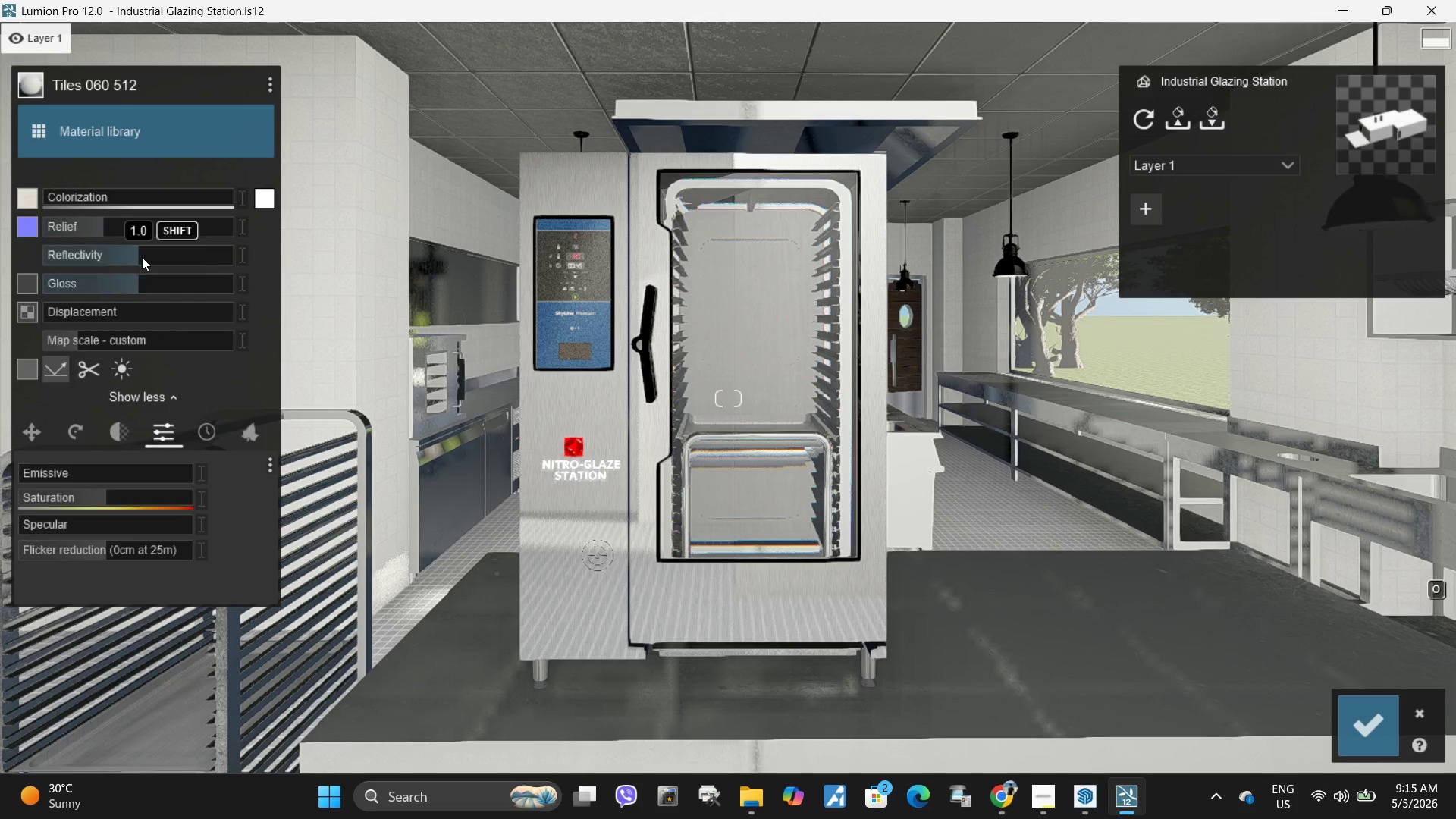 
left_click_drag(start_coordinate=[142, 256], to_coordinate=[190, 267])
 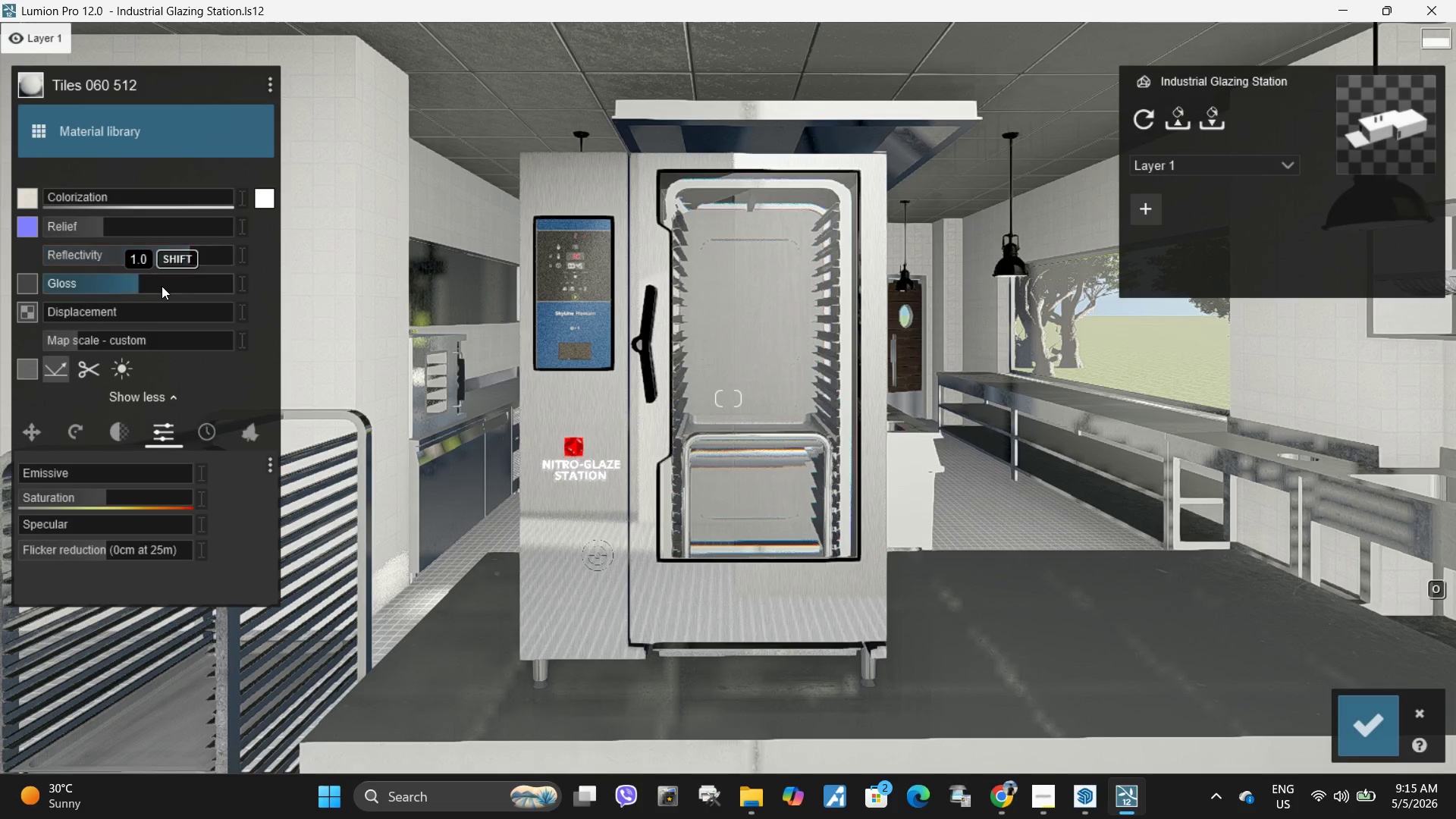 
left_click_drag(start_coordinate=[162, 286], to_coordinate=[167, 301])
 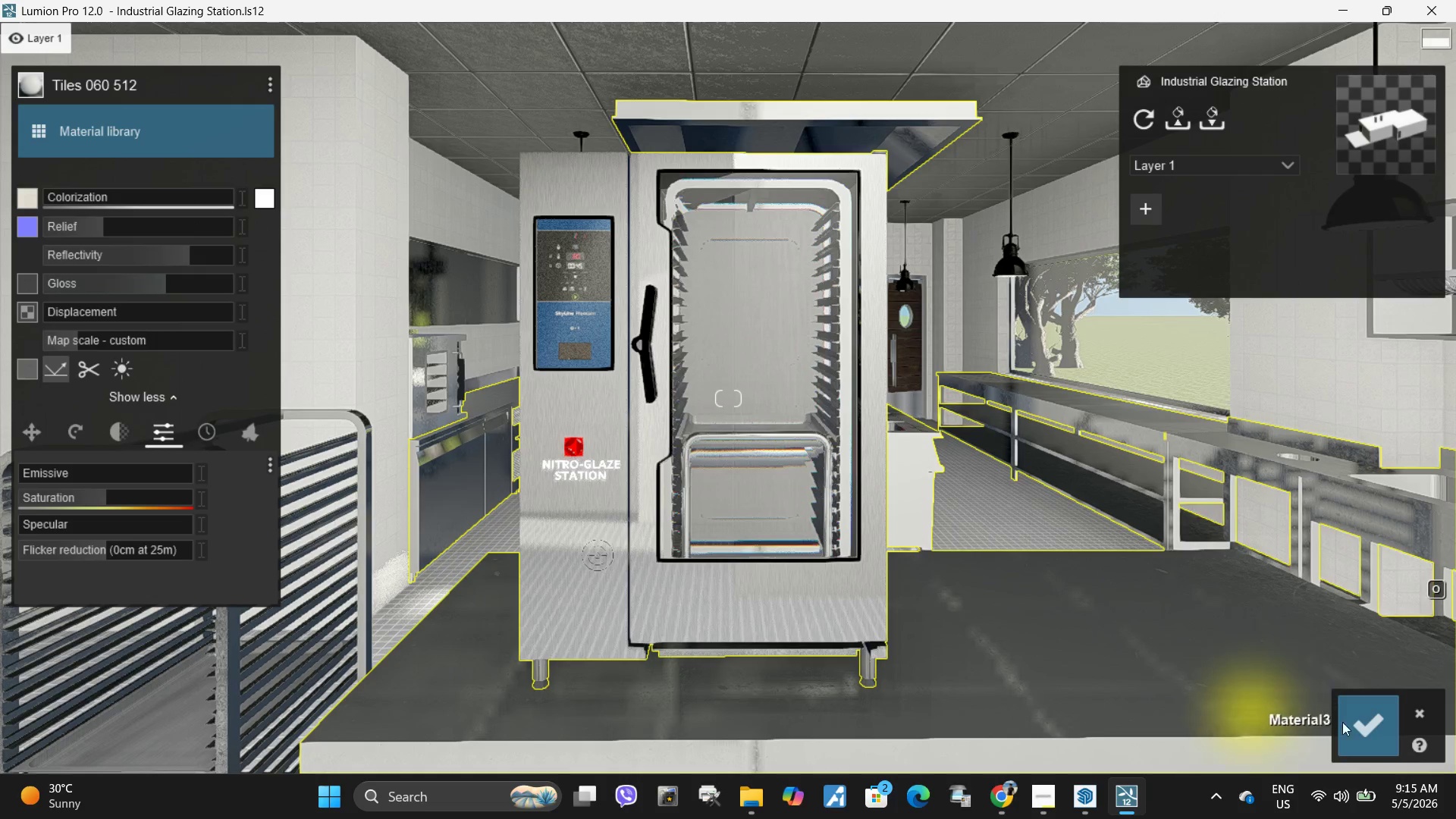 
left_click([1349, 723])
 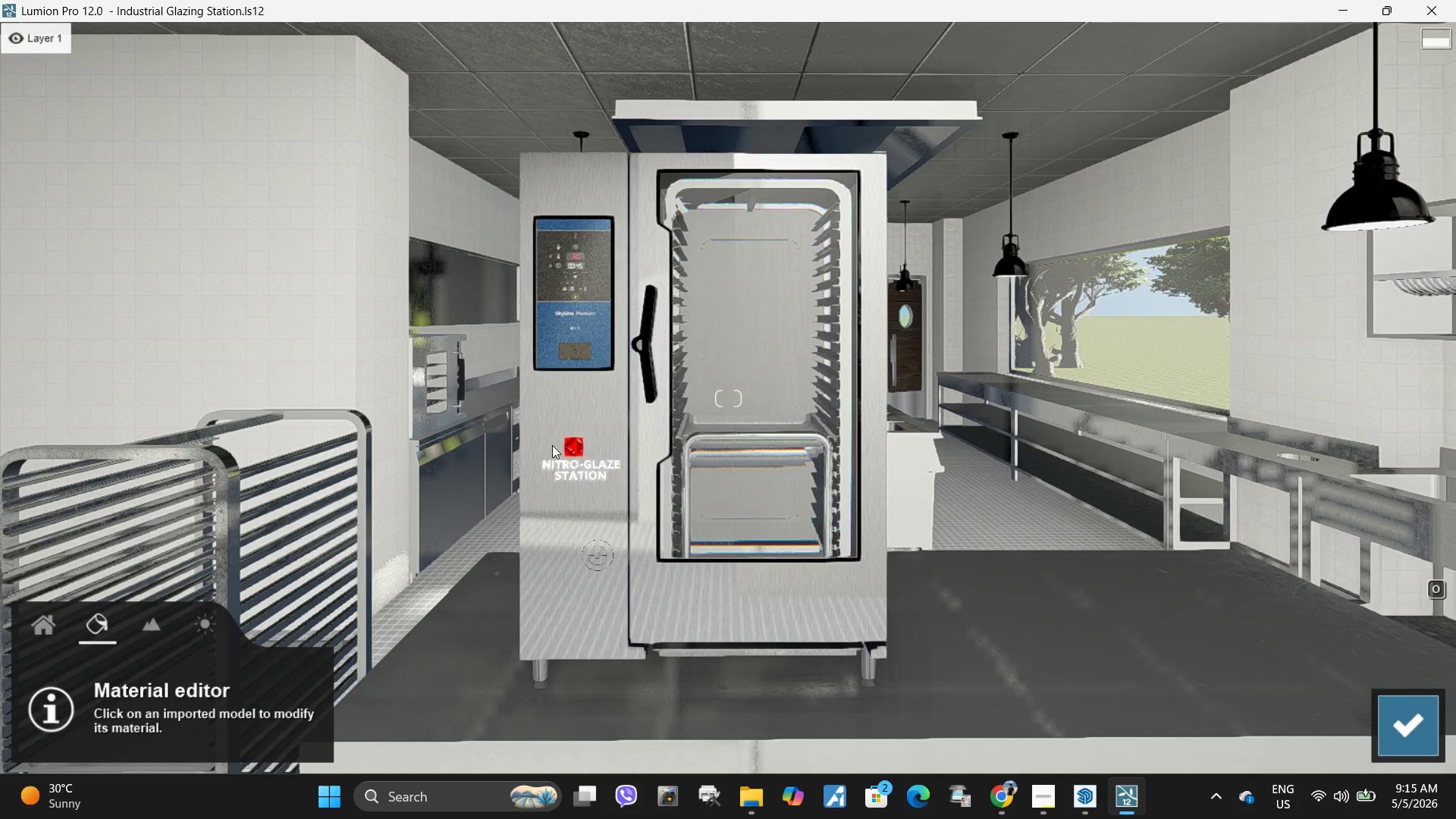 
left_click([125, 669])
 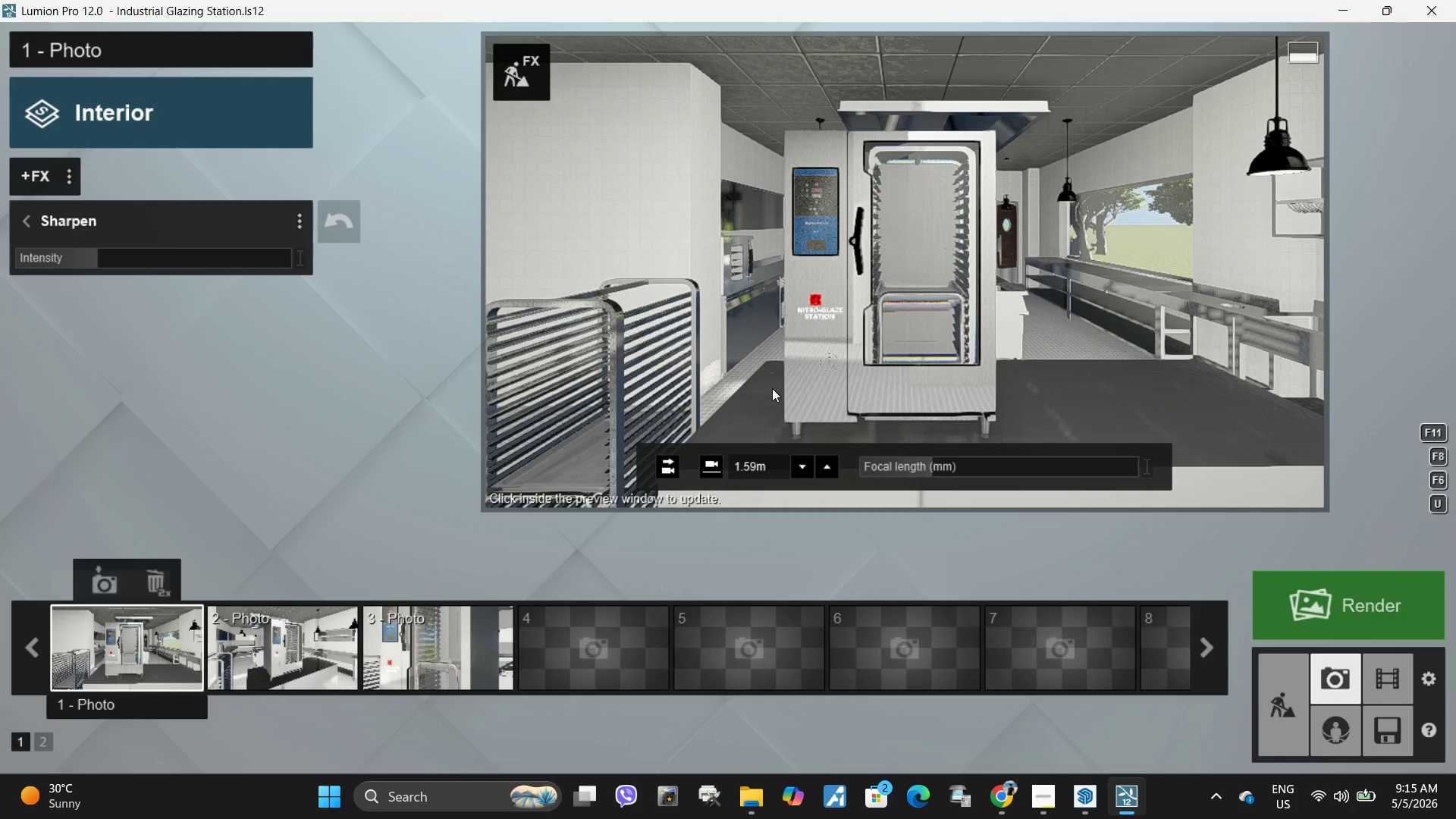 
left_click([772, 388])
 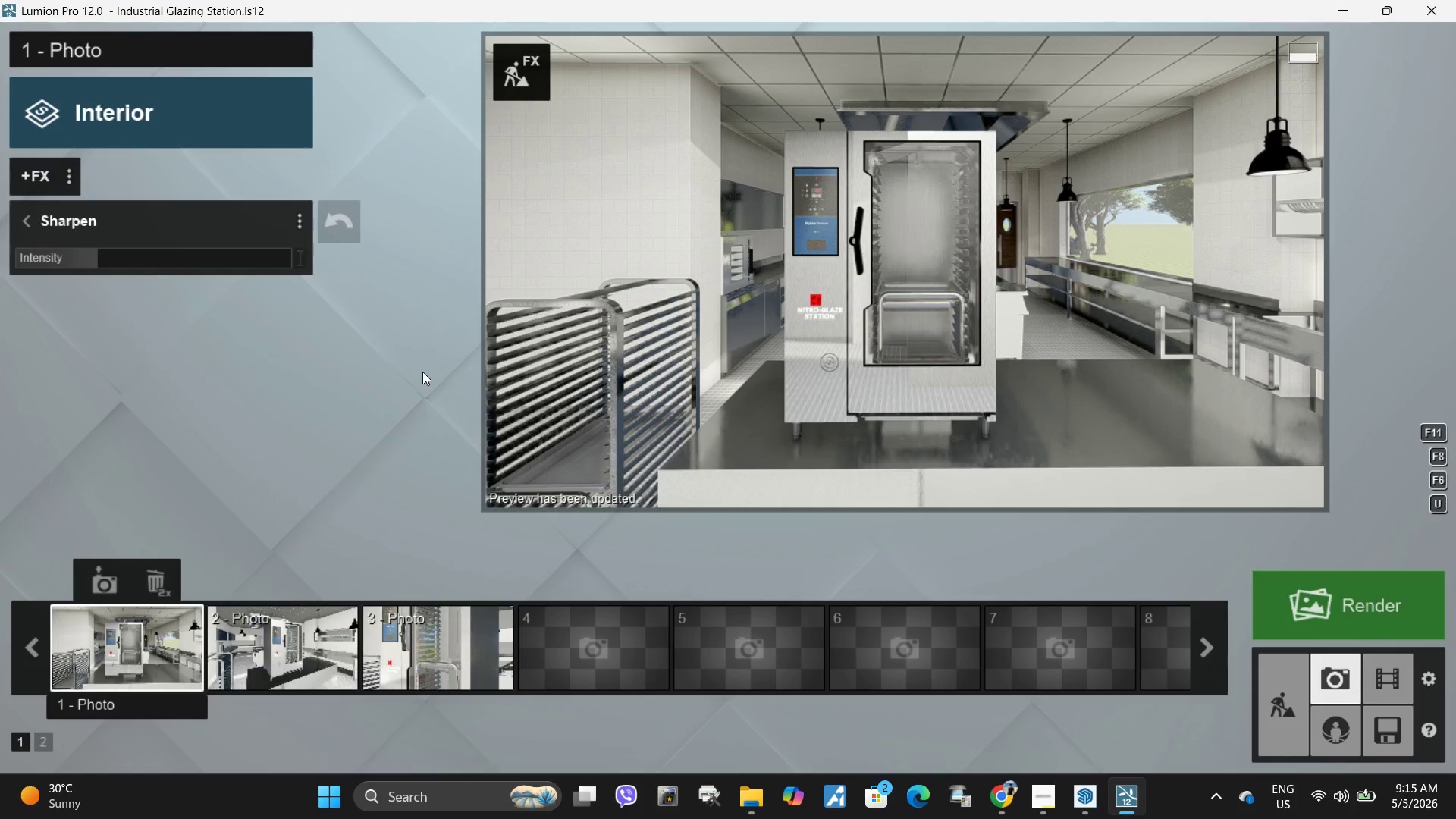 
wait(8.95)
 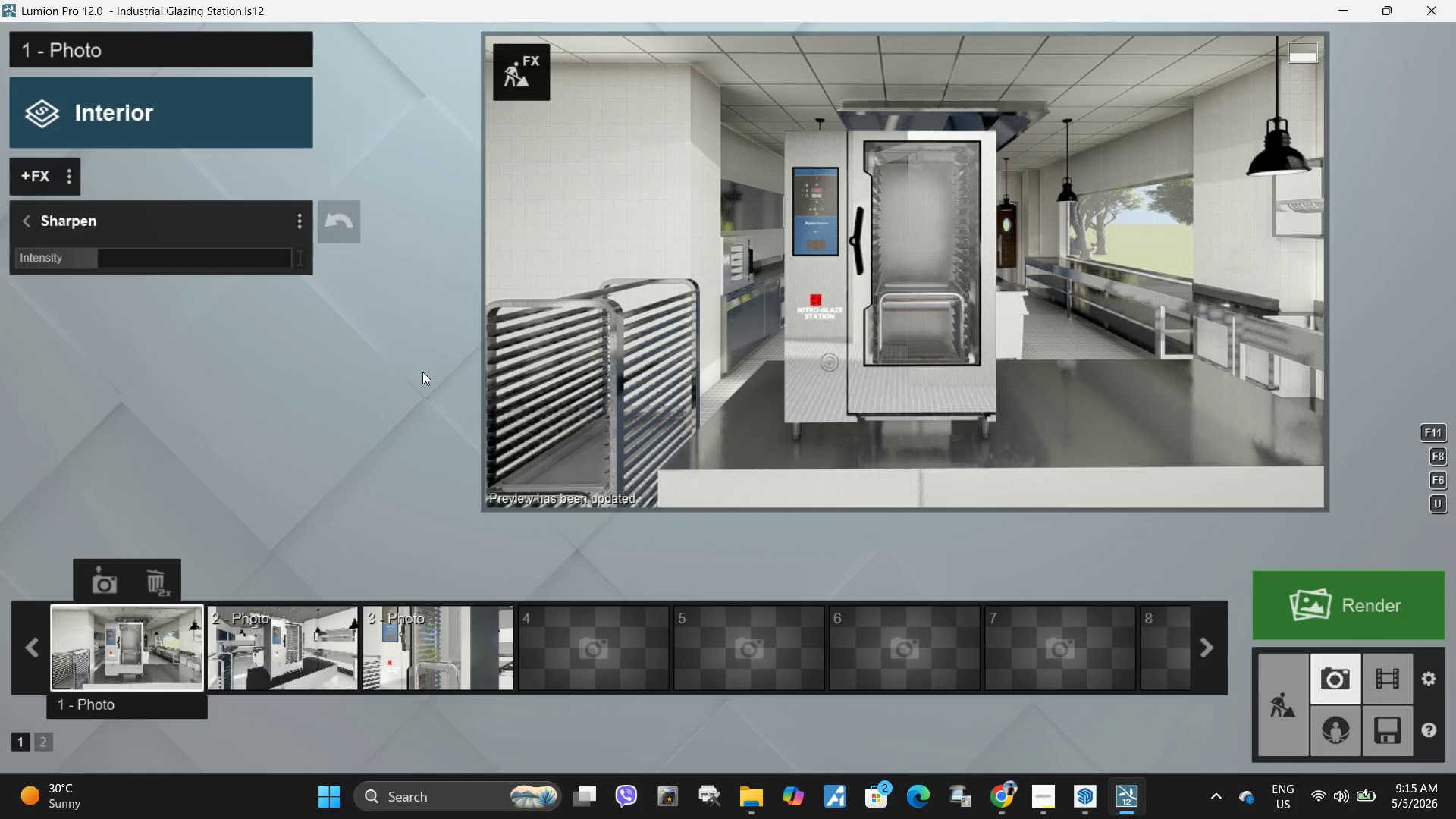 
left_click([1392, 749])
 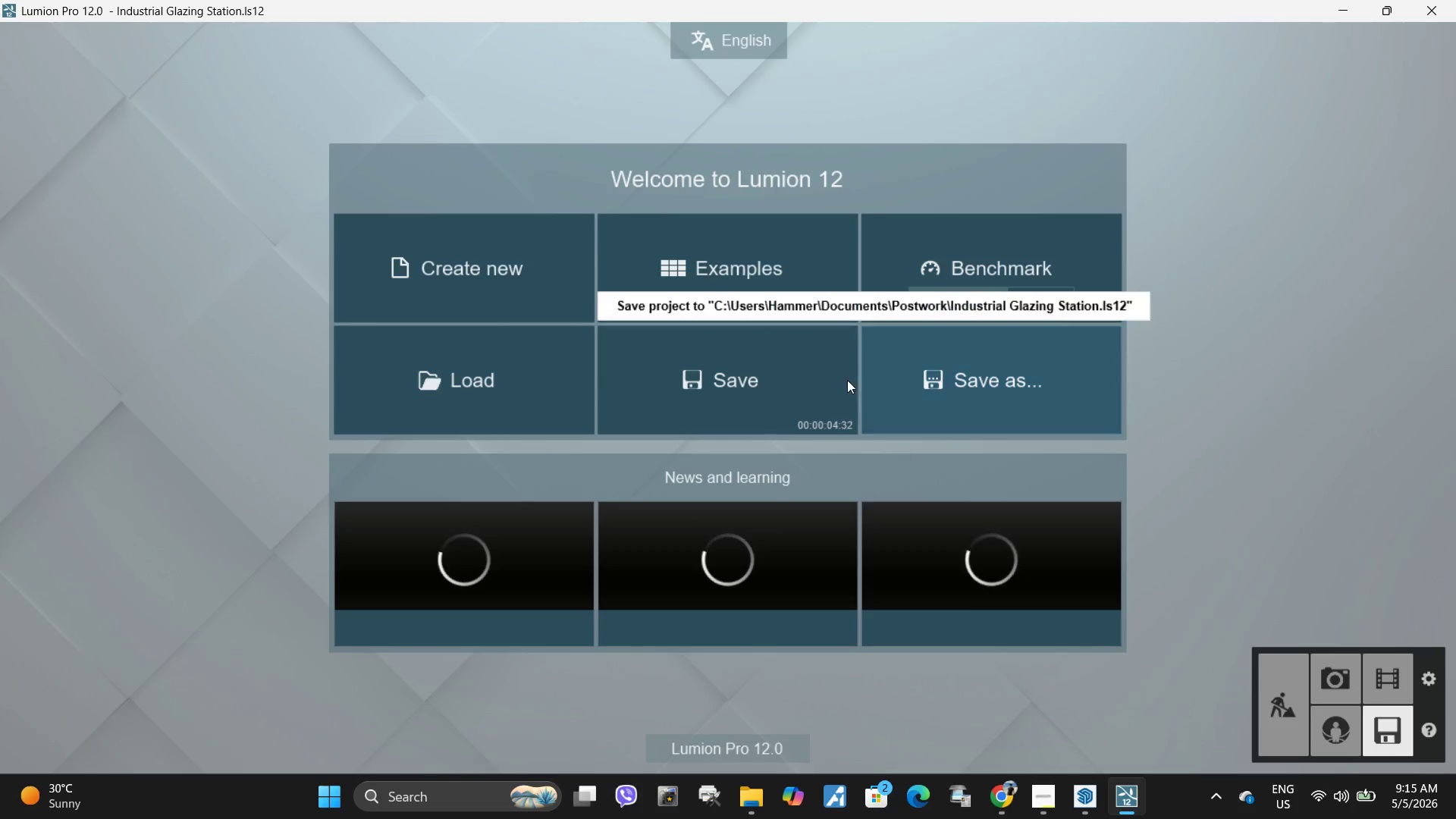 
left_click([755, 374])
 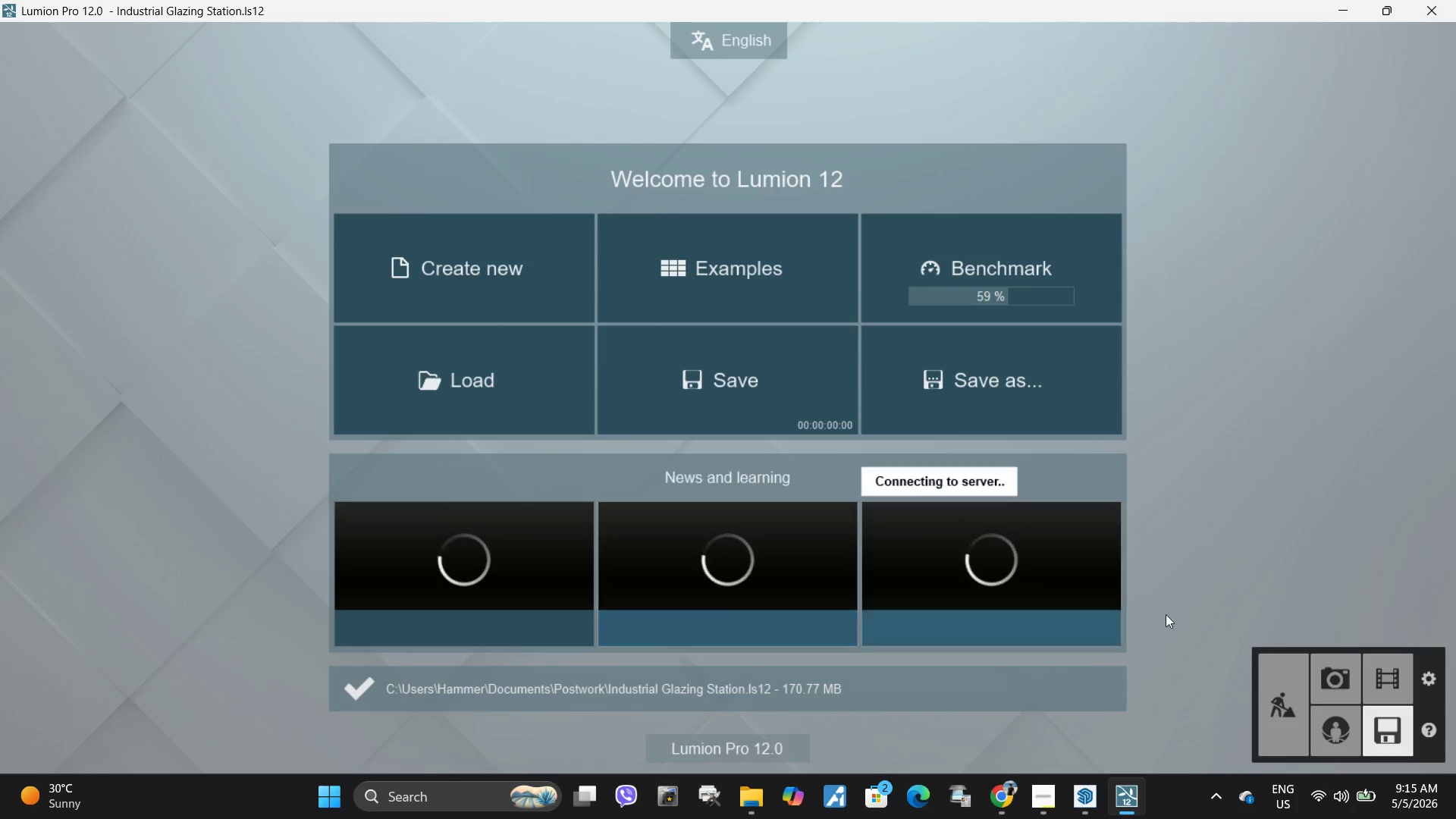 
left_click([1054, 803])